 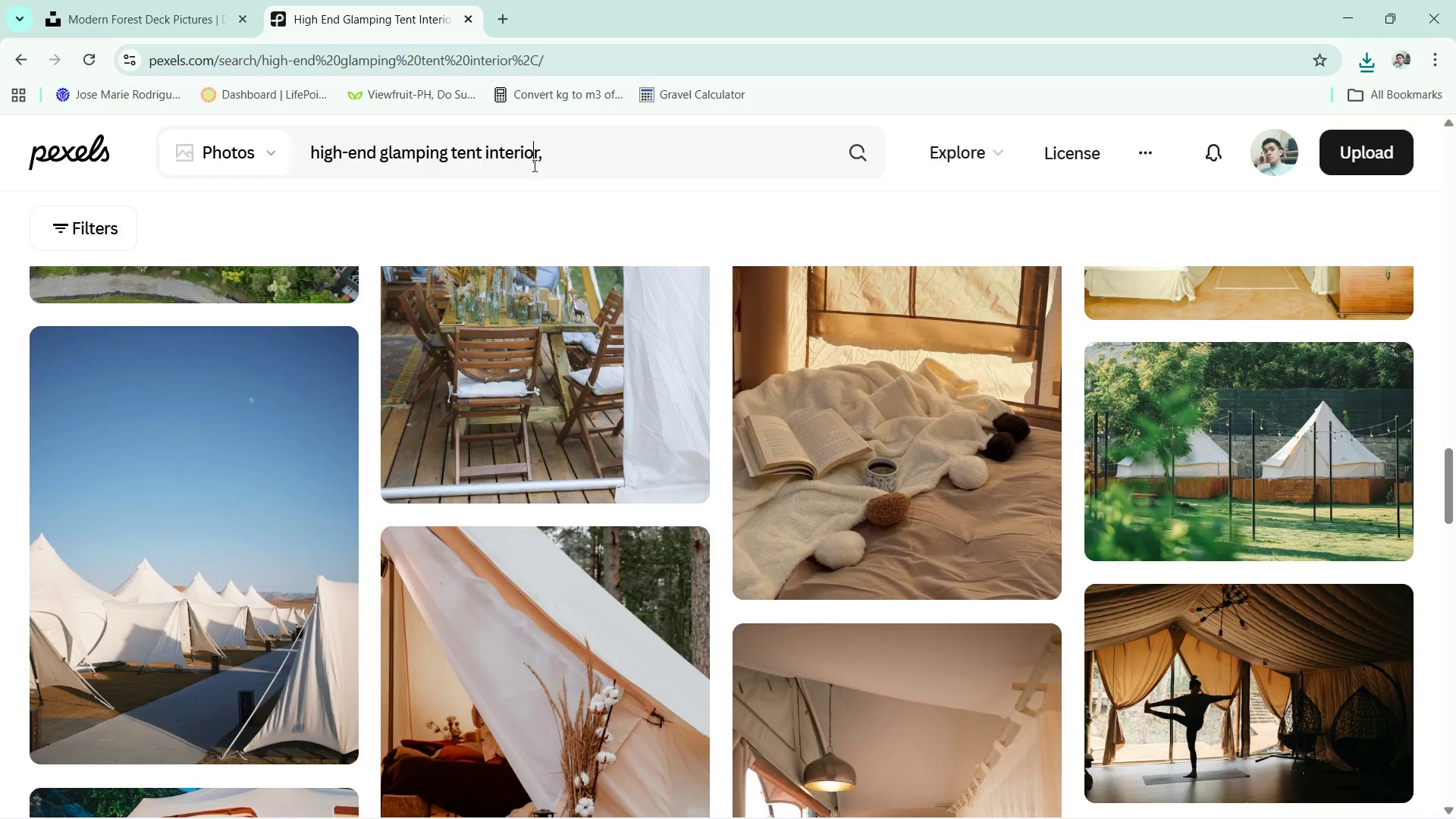 
key(Control+ControlLeft)
 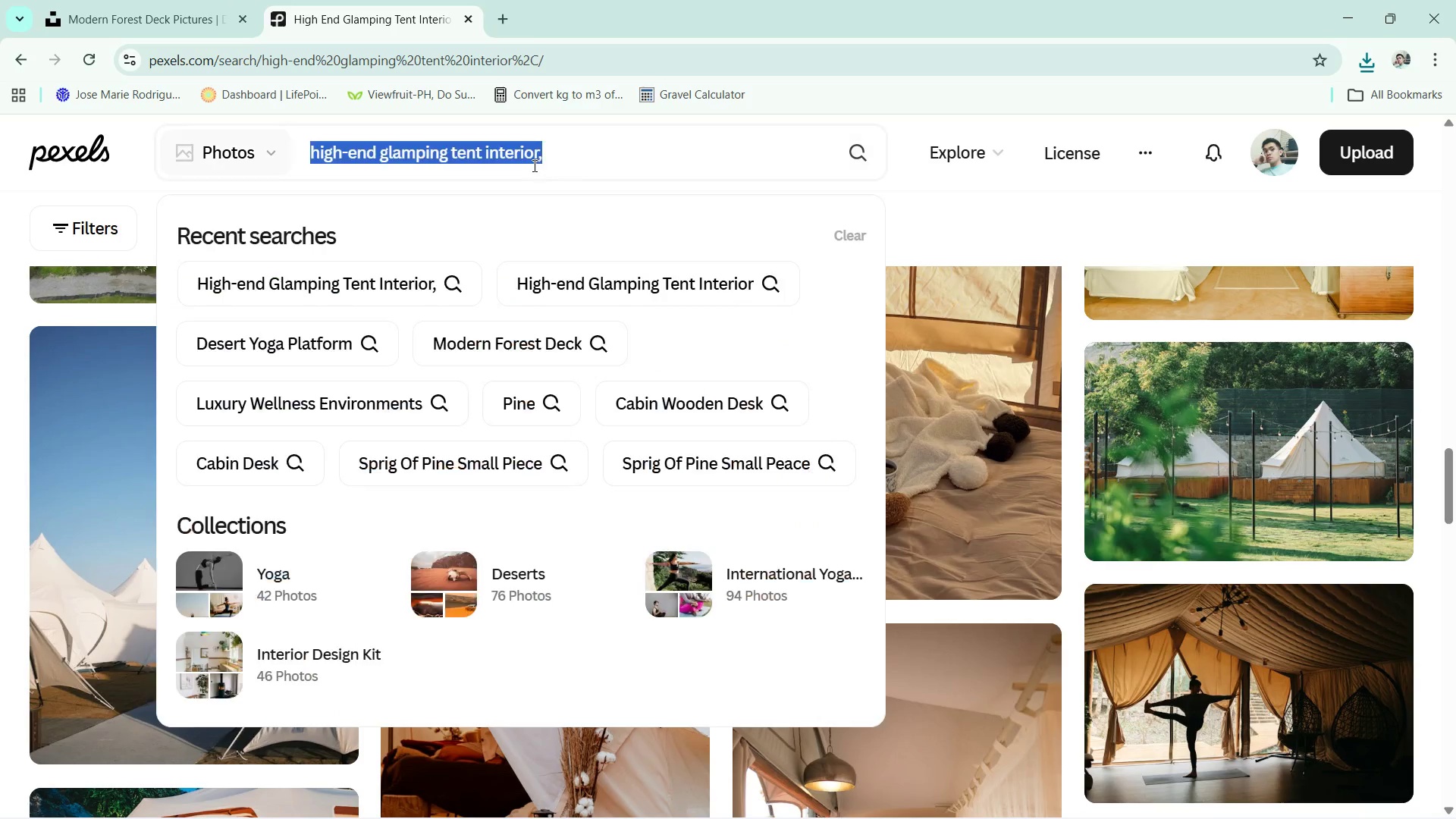 
key(Control+A)
 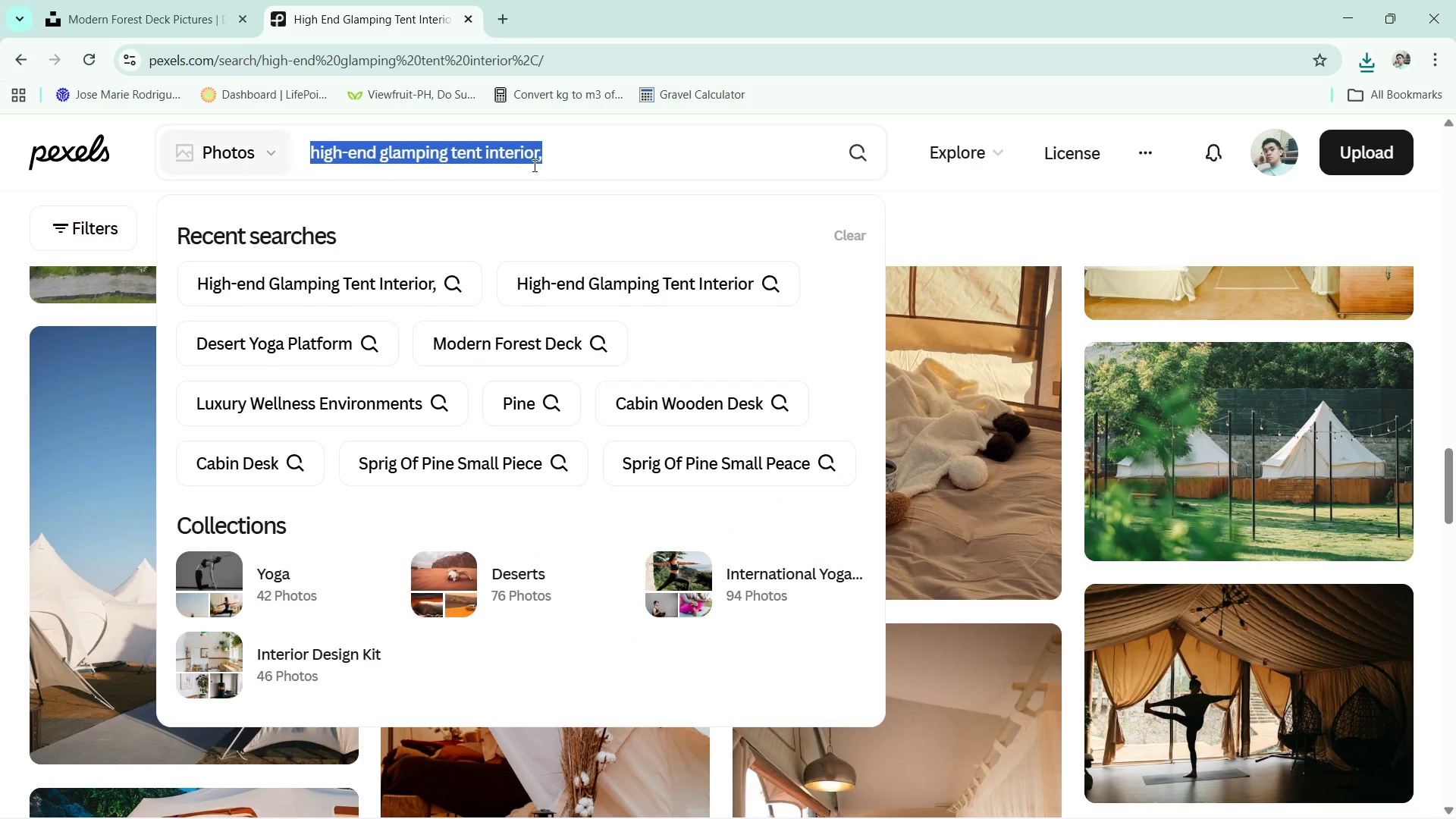 
key(Control+ControlLeft)
 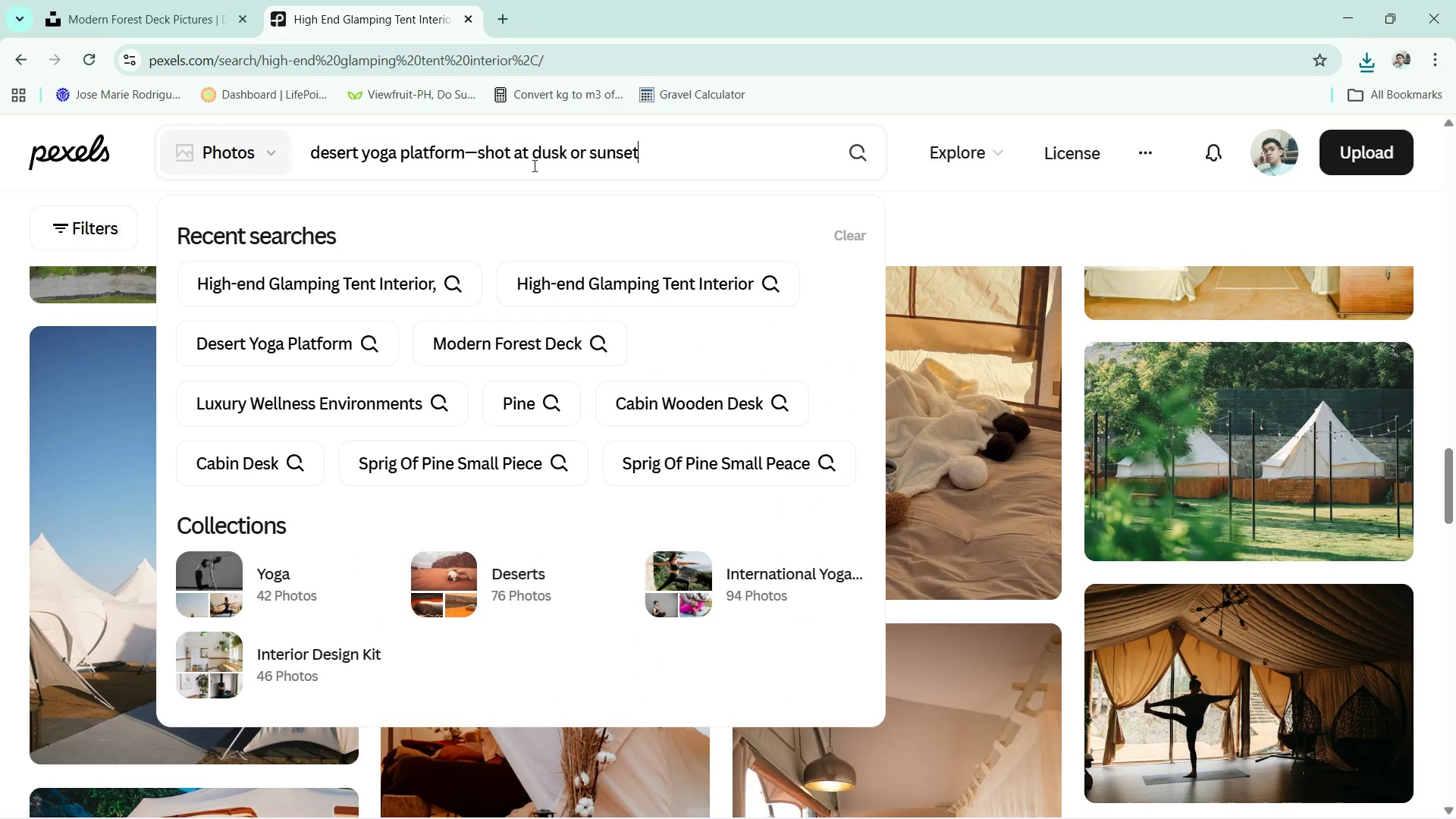 
key(V)
 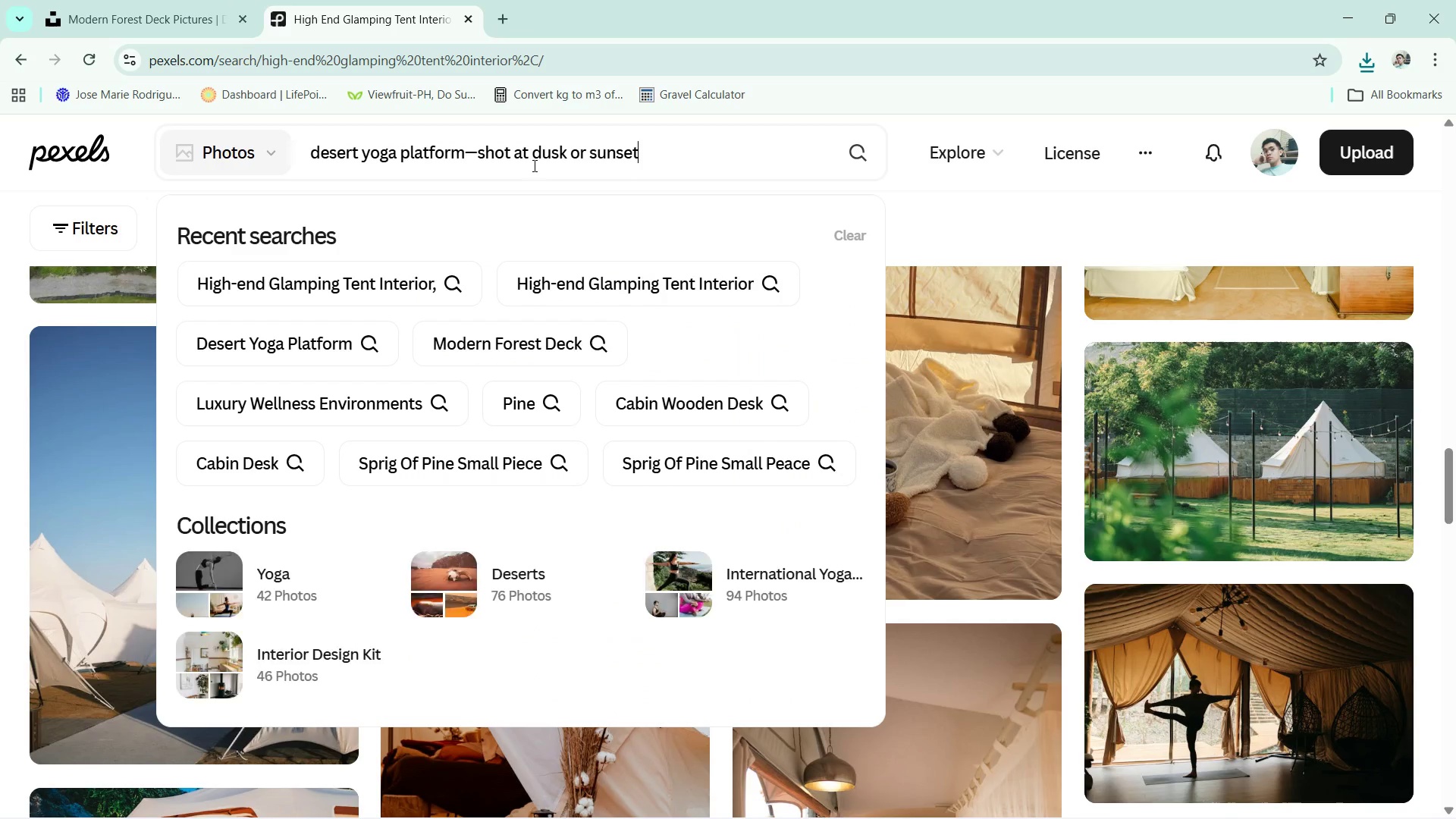 
key(NumpadEnter)
 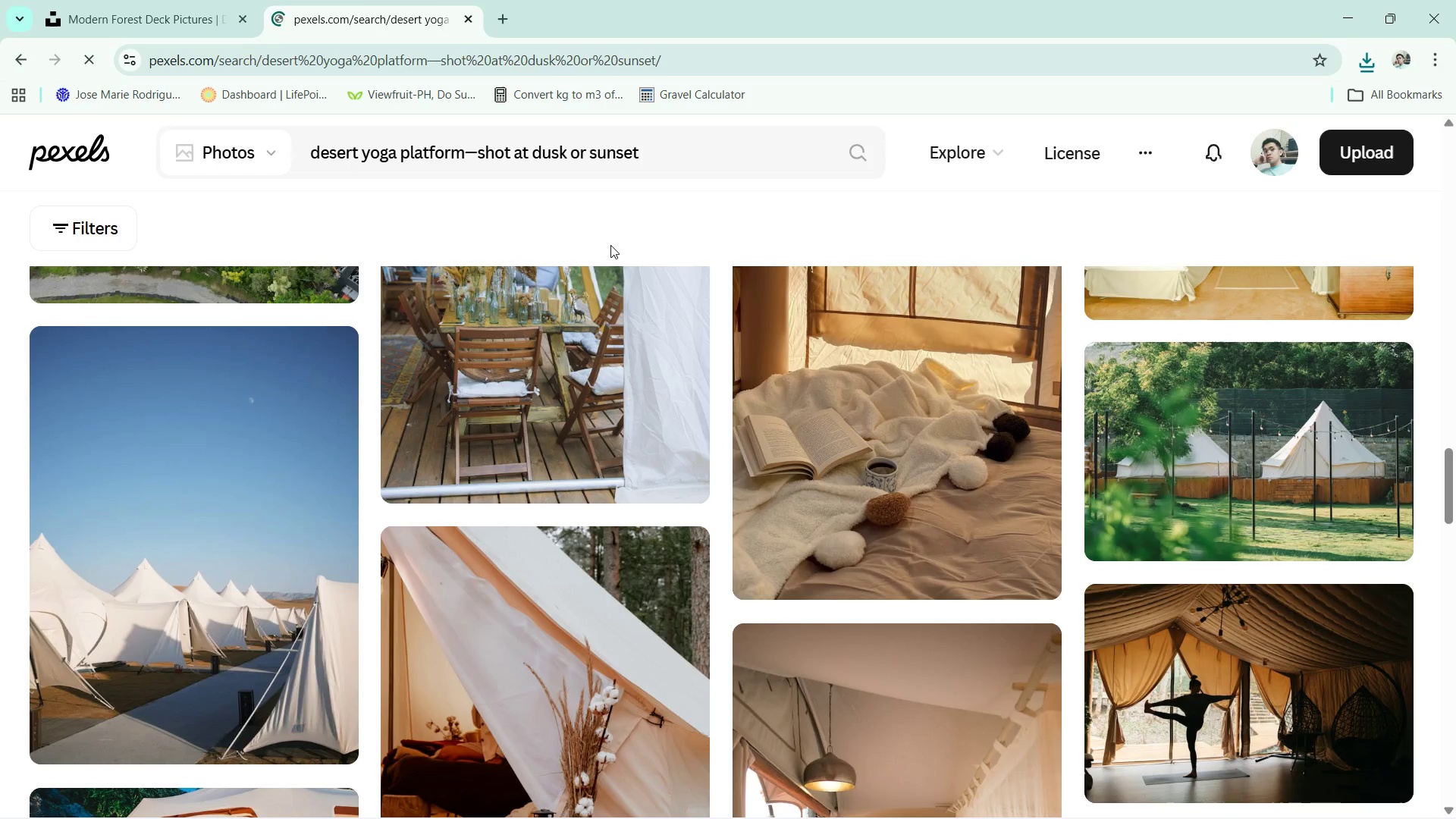 
scroll: coordinate [704, 399], scroll_direction: down, amount: 15.0
 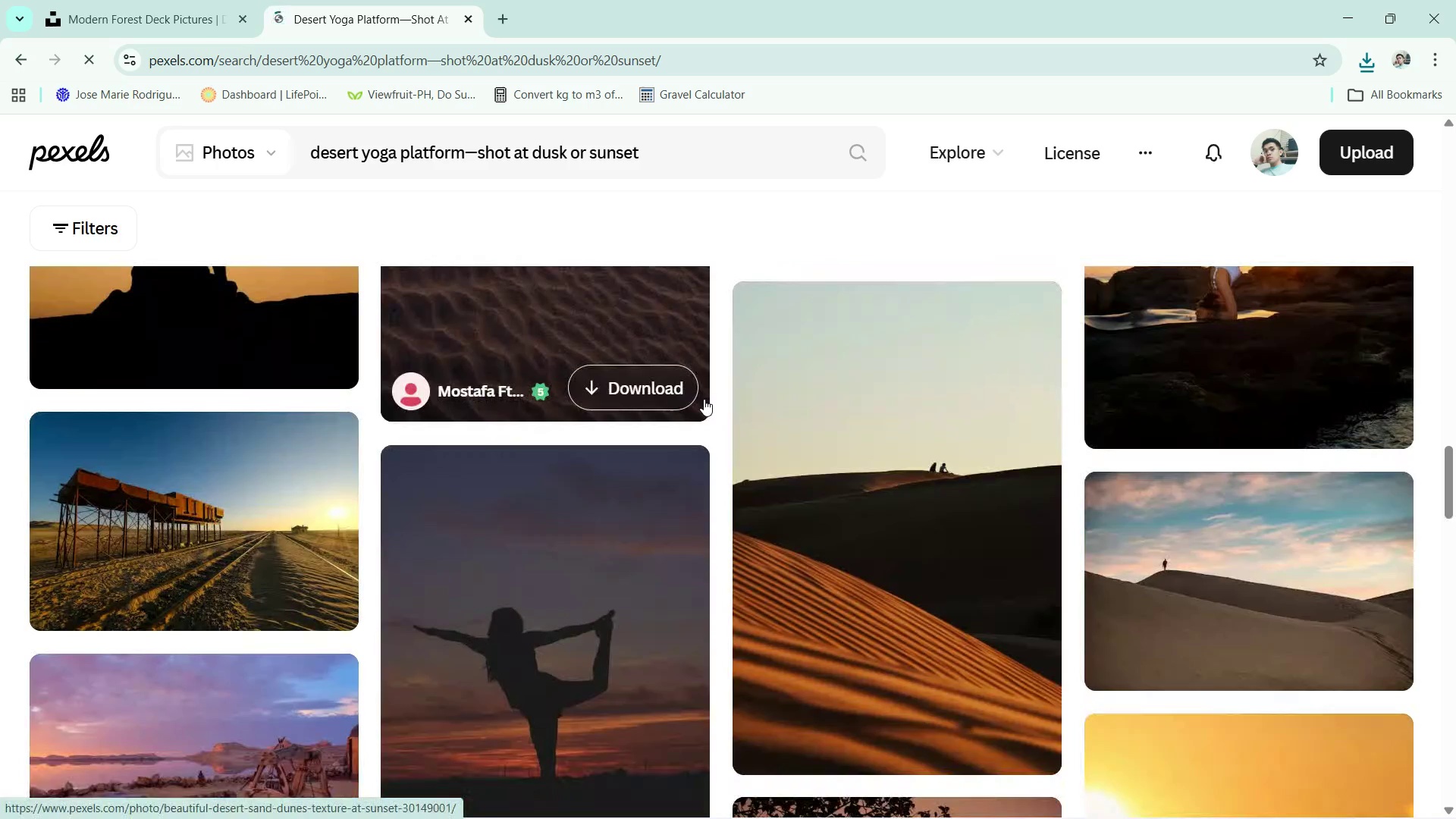 
scroll: coordinate [704, 399], scroll_direction: down, amount: 4.0
 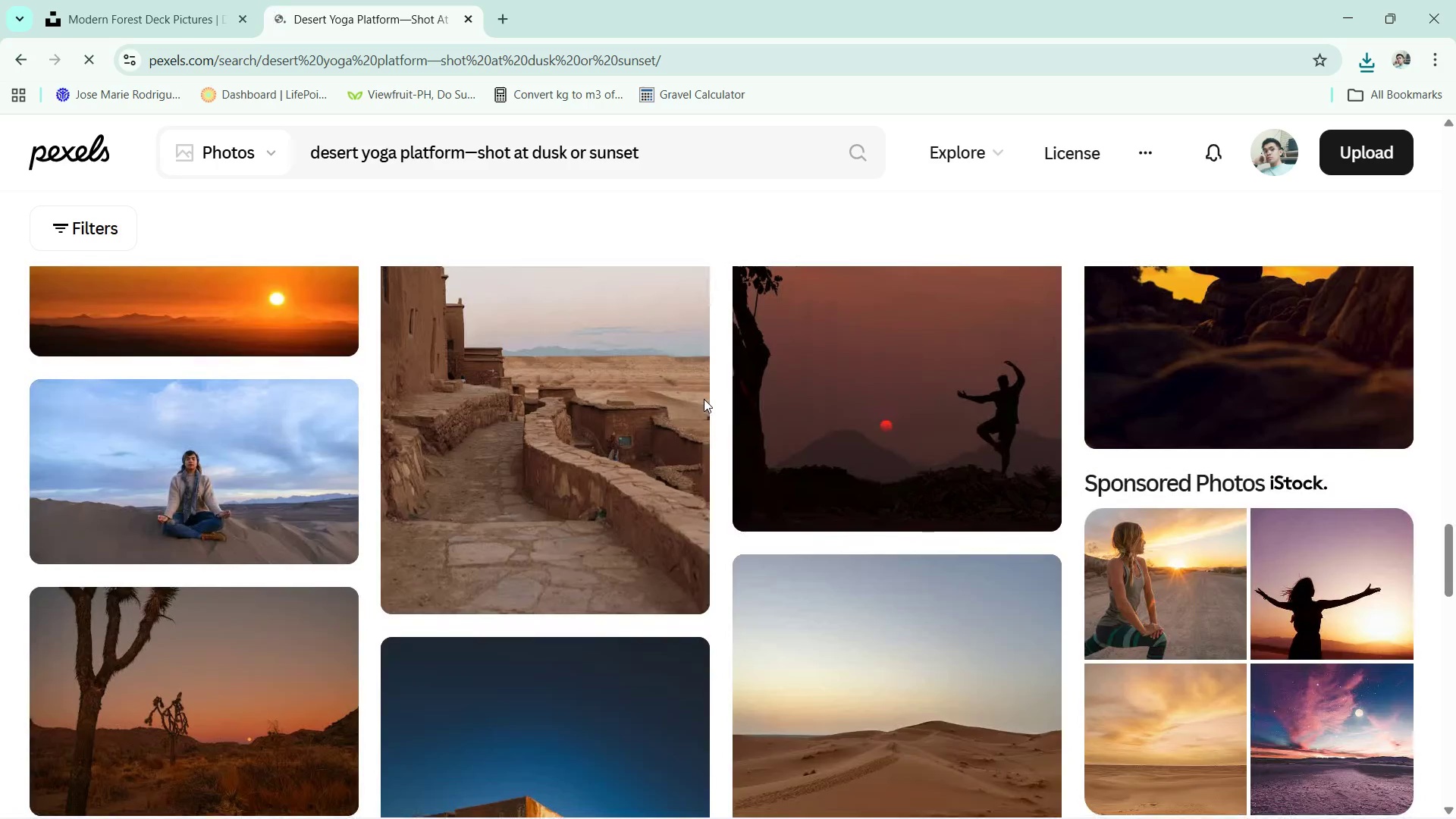 
key(Alt+AltLeft)
 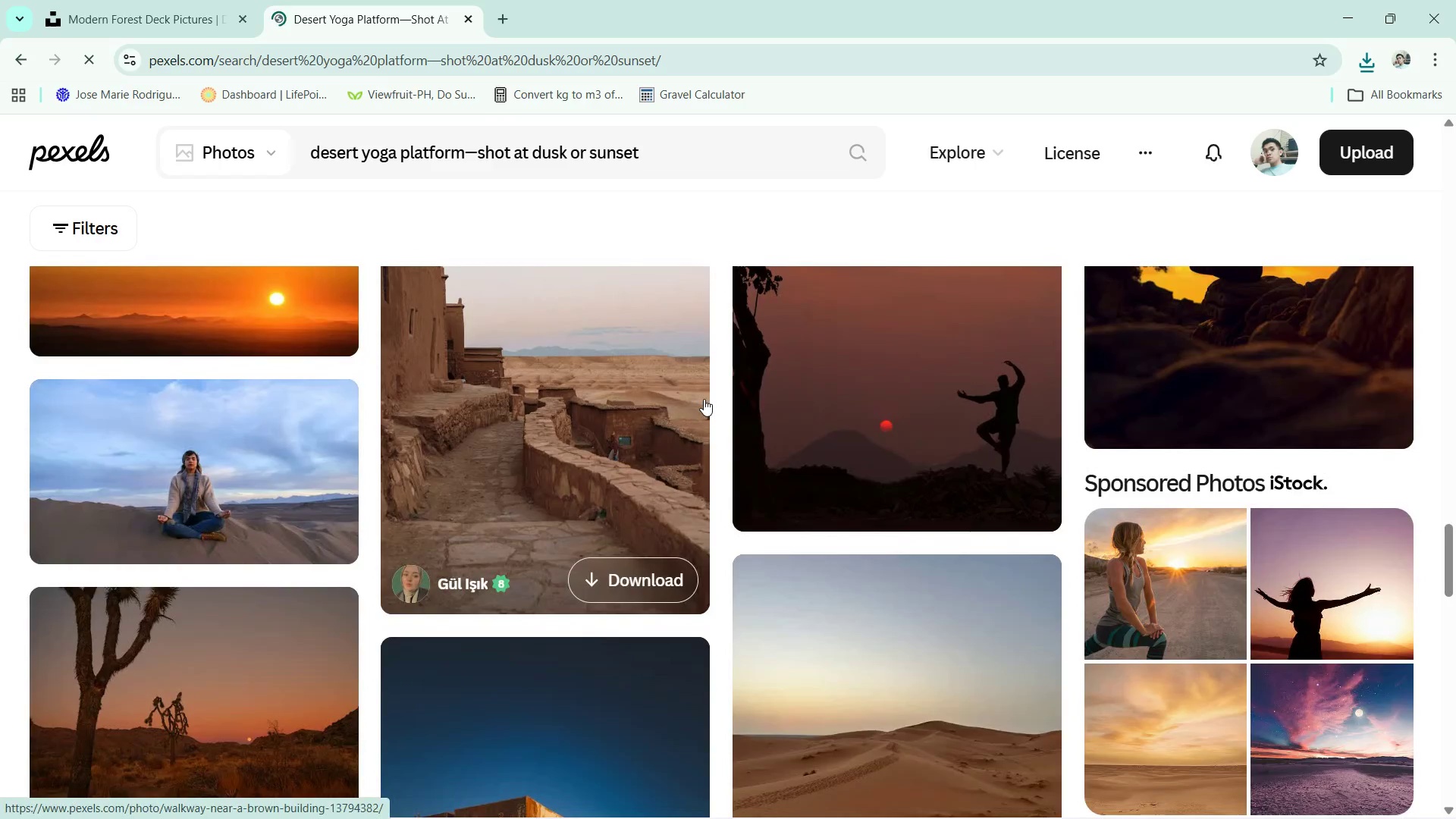 
key(Alt+Tab)